 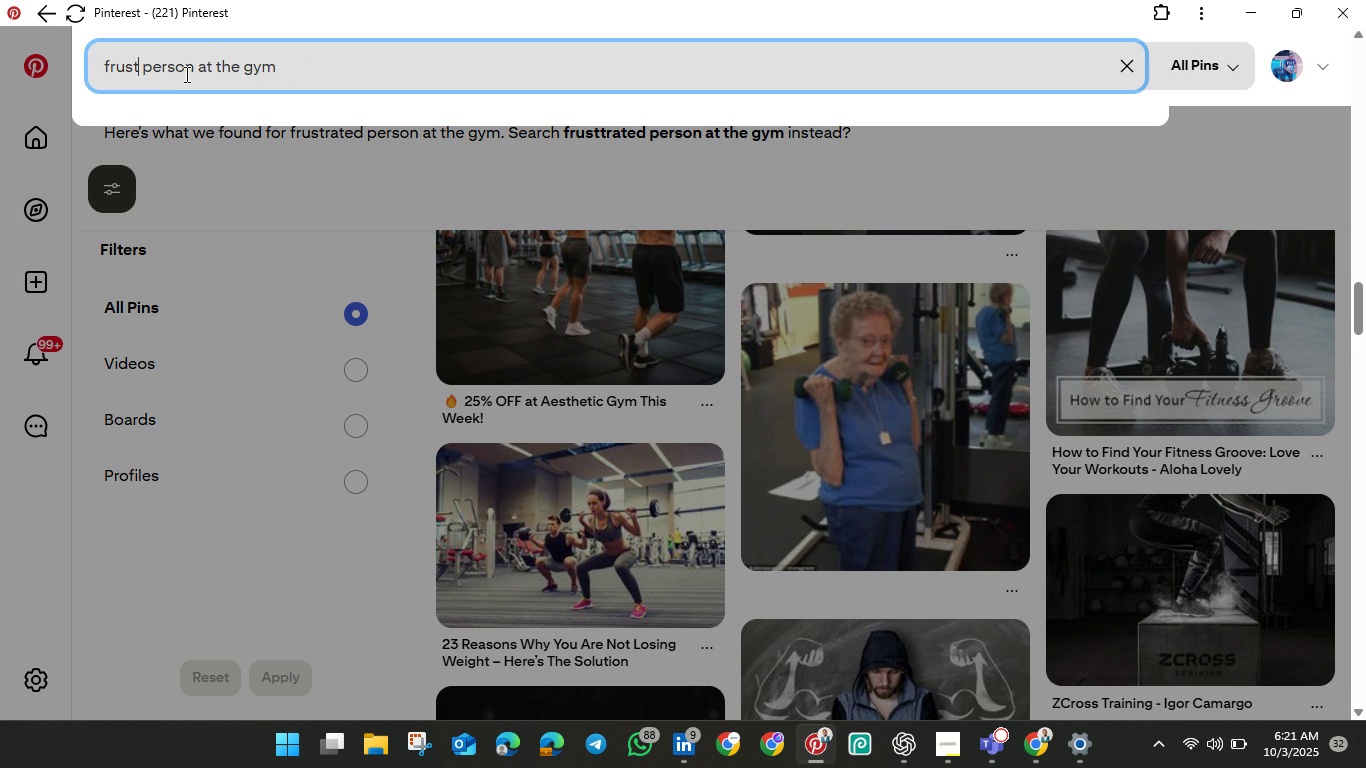 
key(Backspace)
 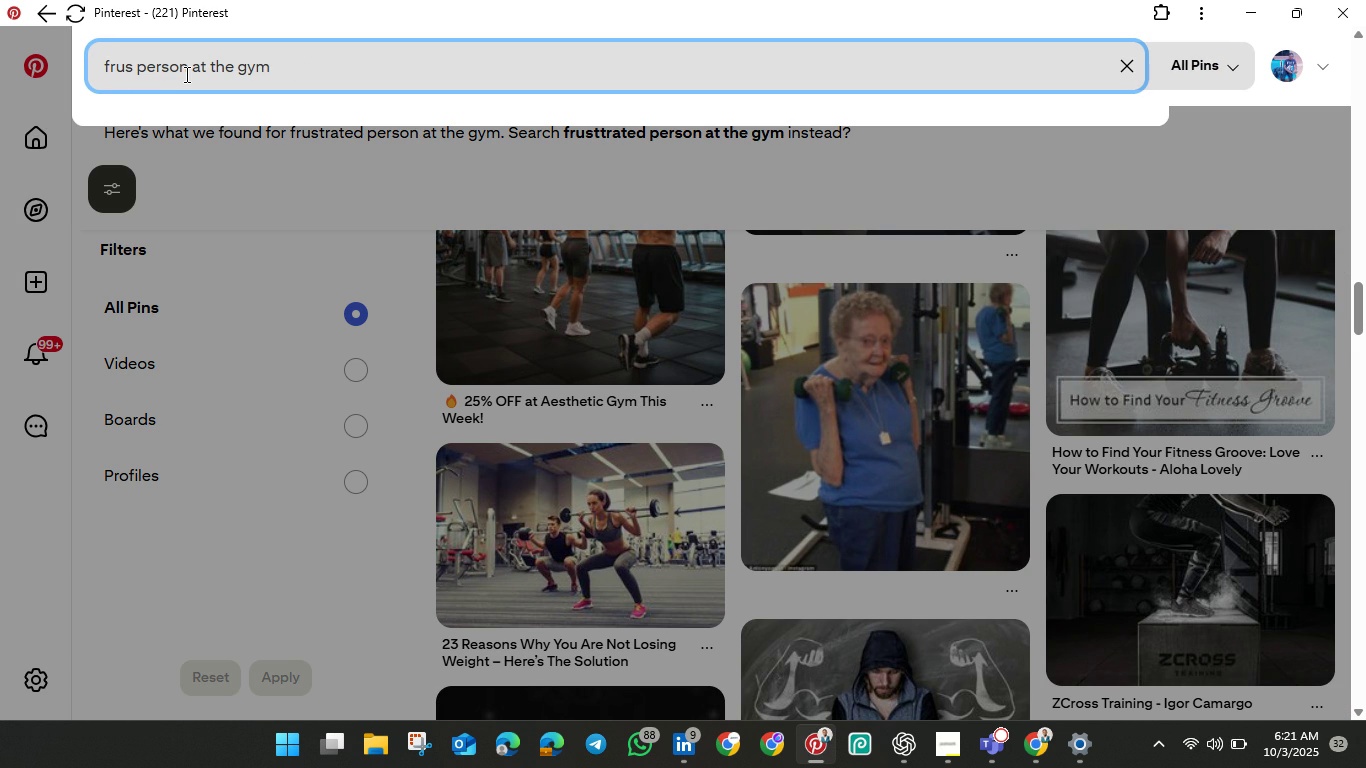 
key(Backspace)
 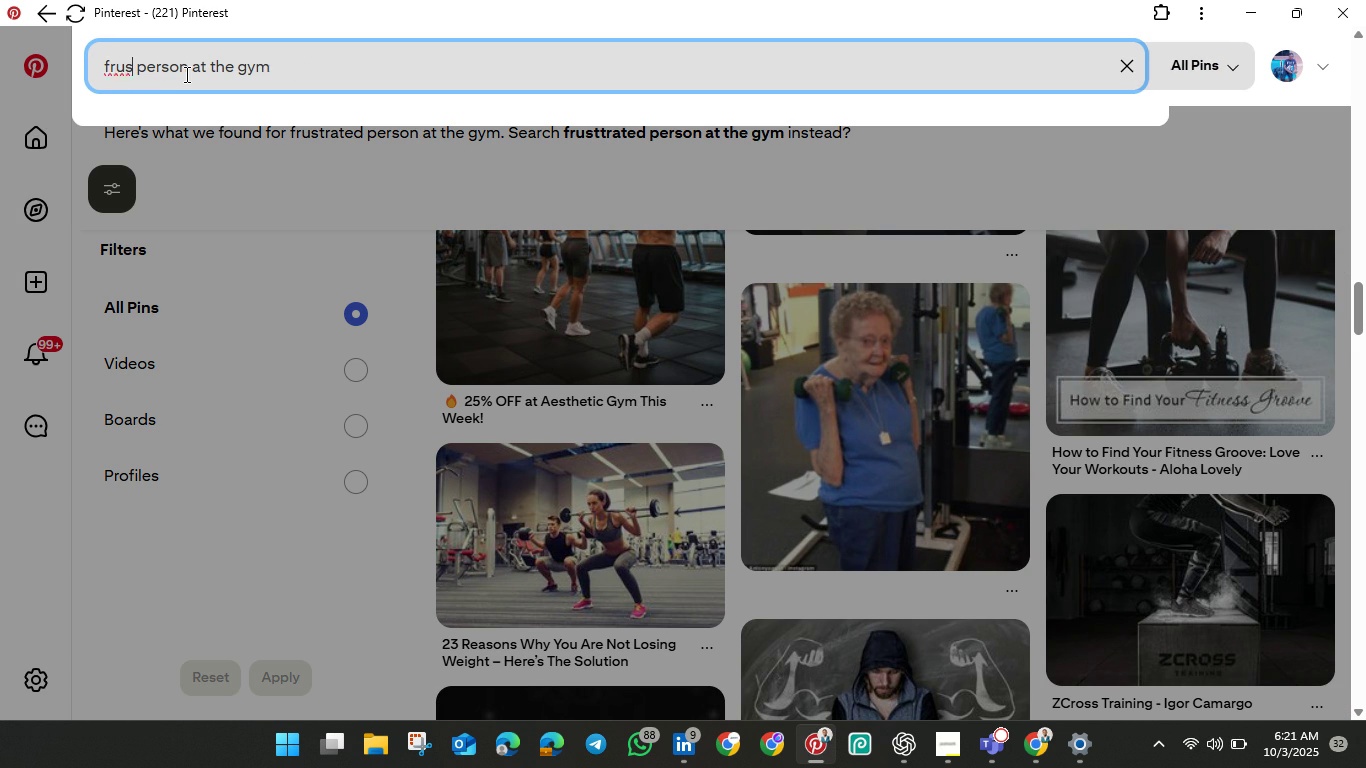 
key(Backspace)
 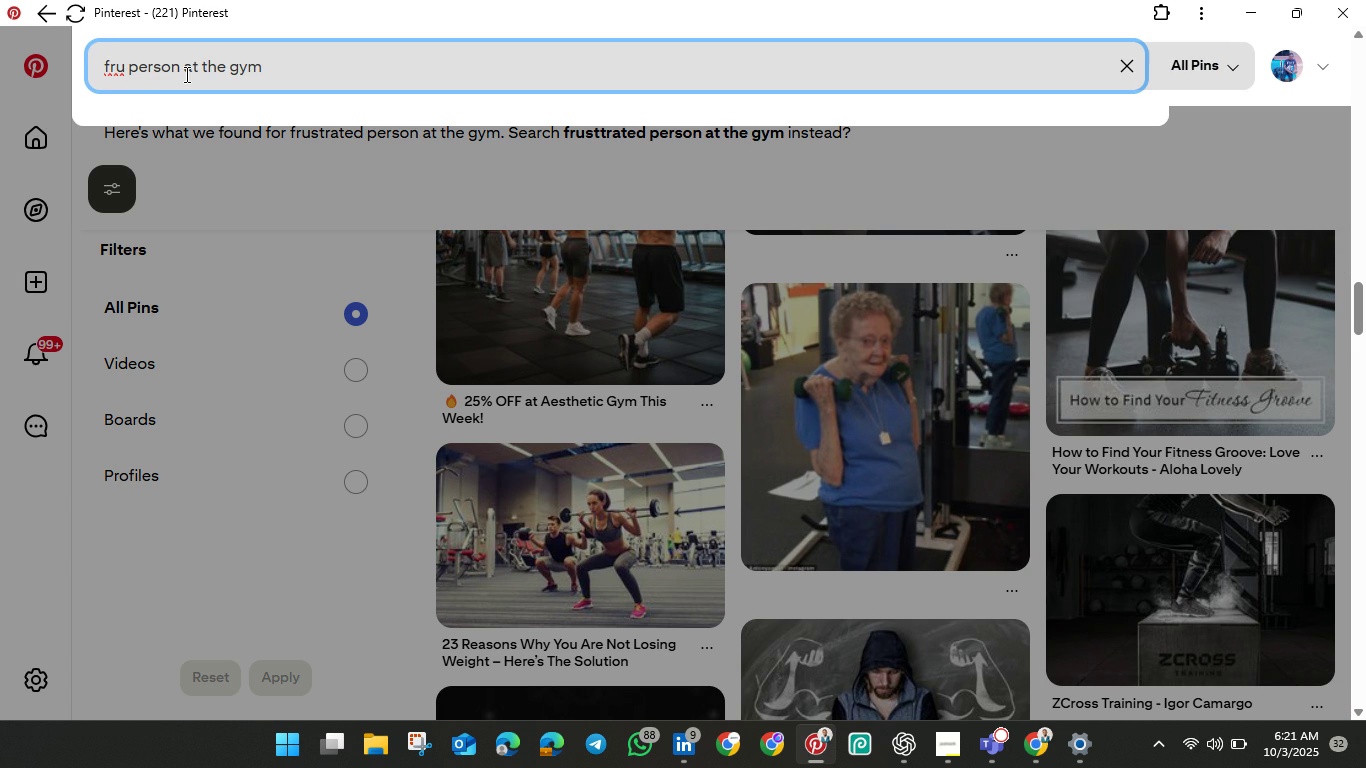 
type(strated)